 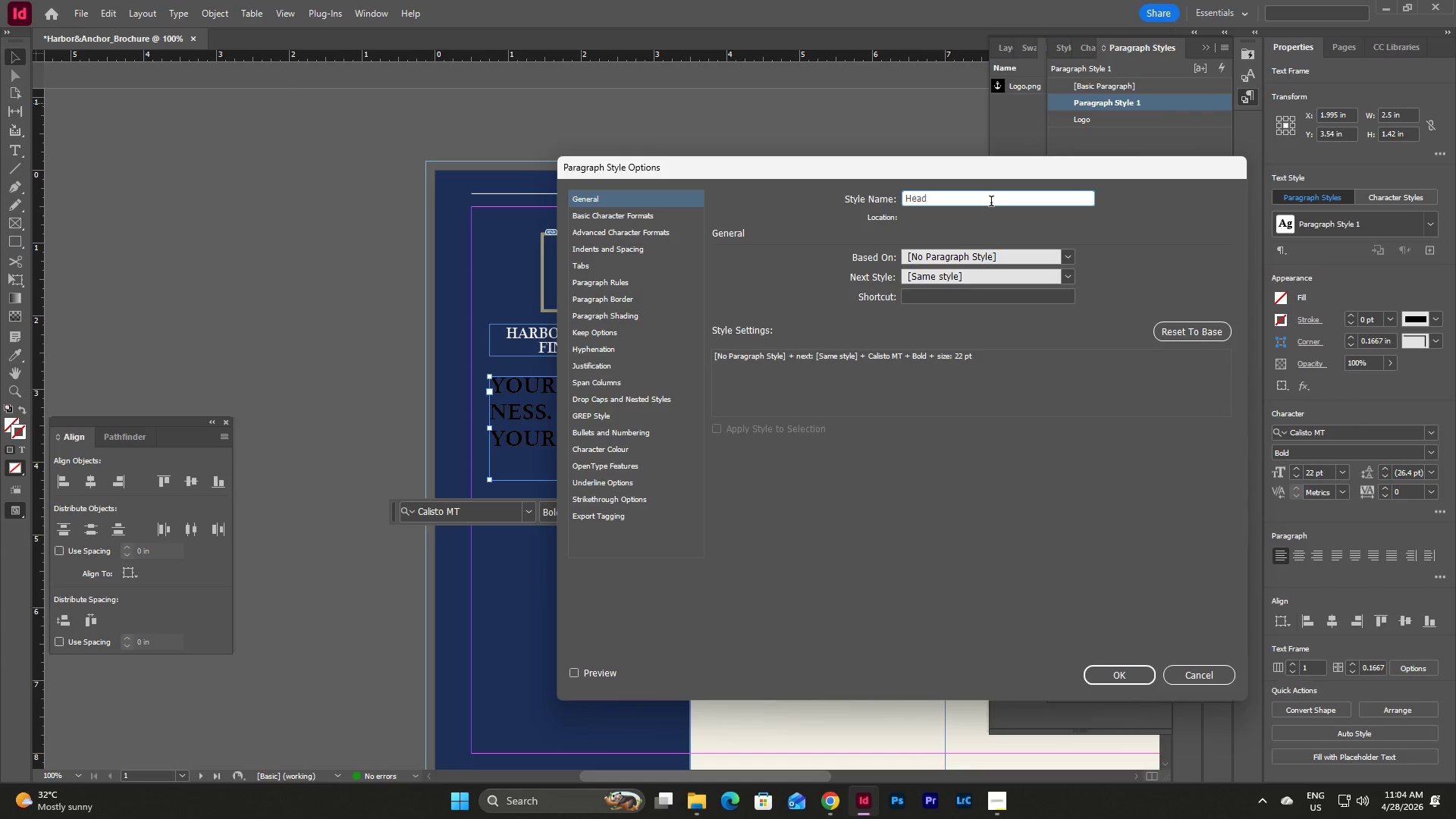 
type(line)
 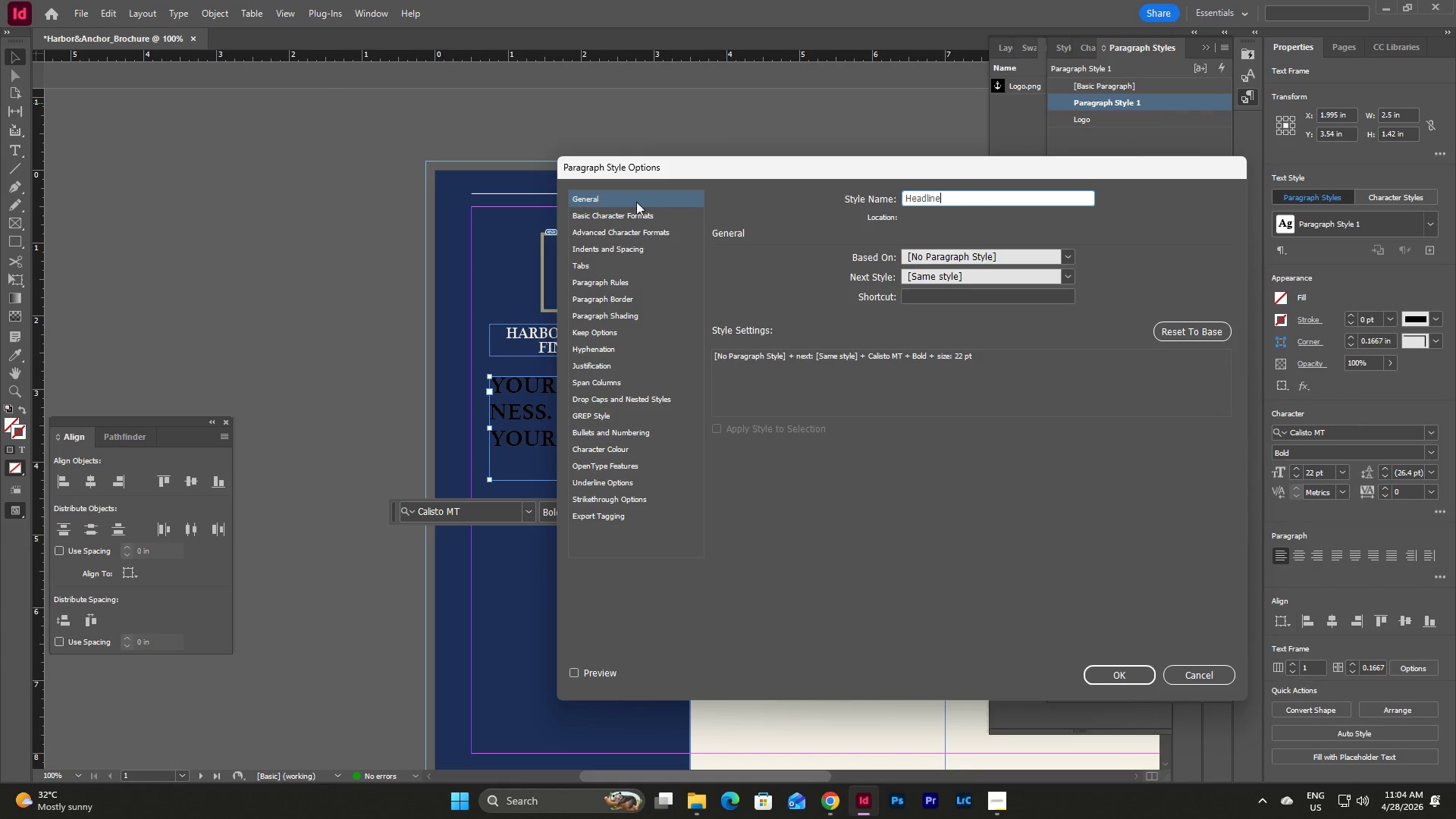 
left_click([637, 217])
 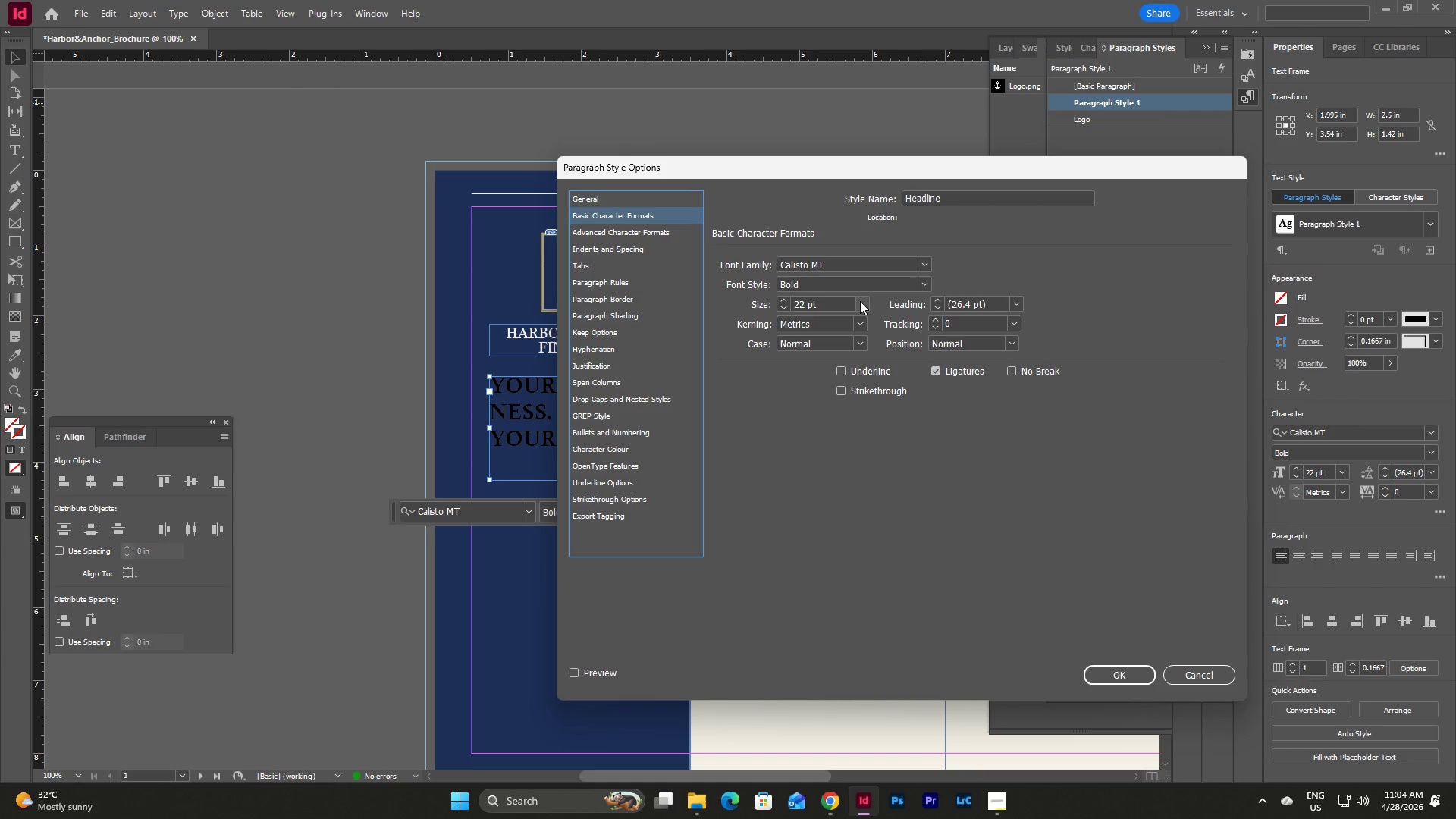 
left_click([860, 301])
 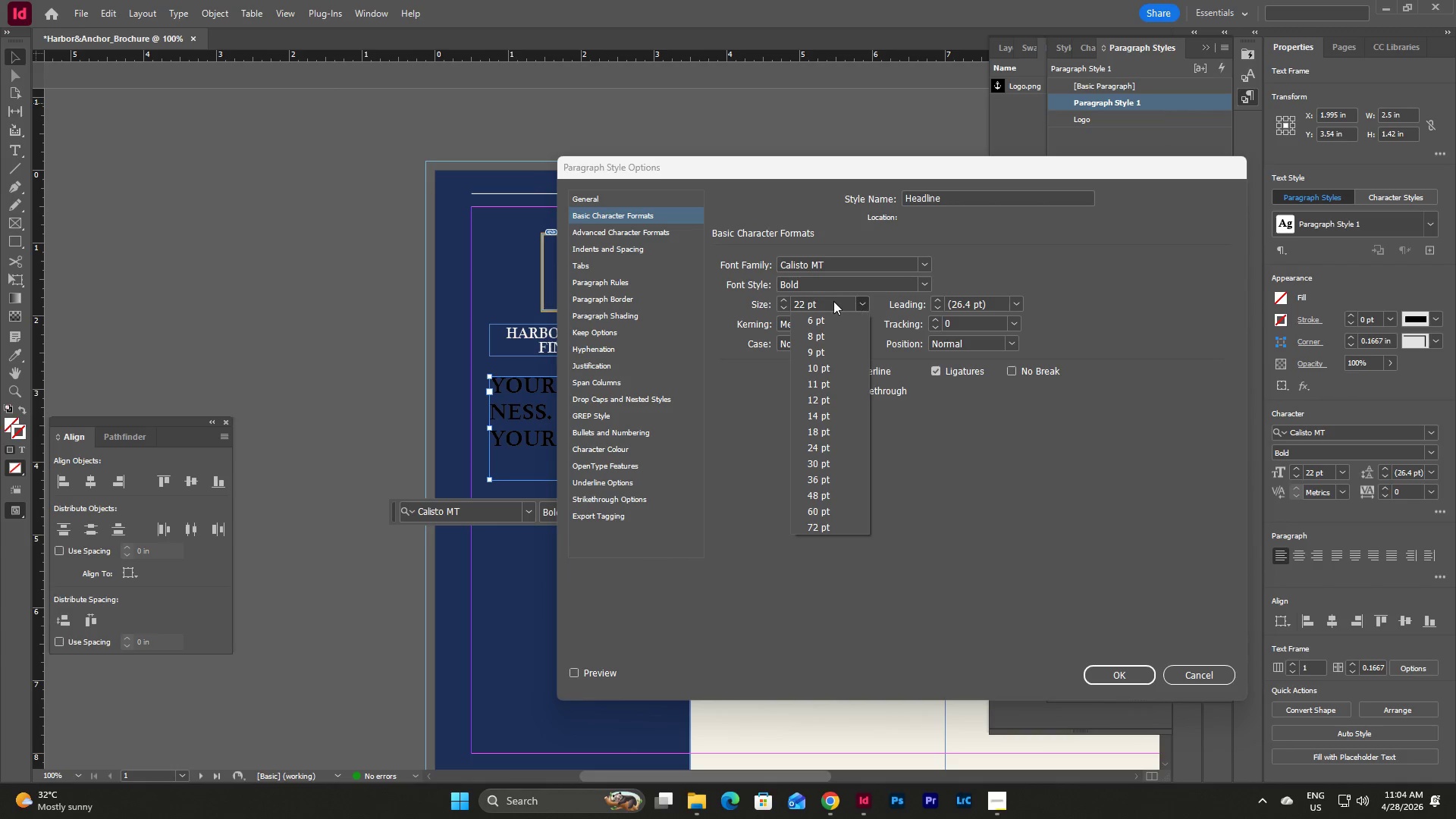 
left_click([832, 301])
 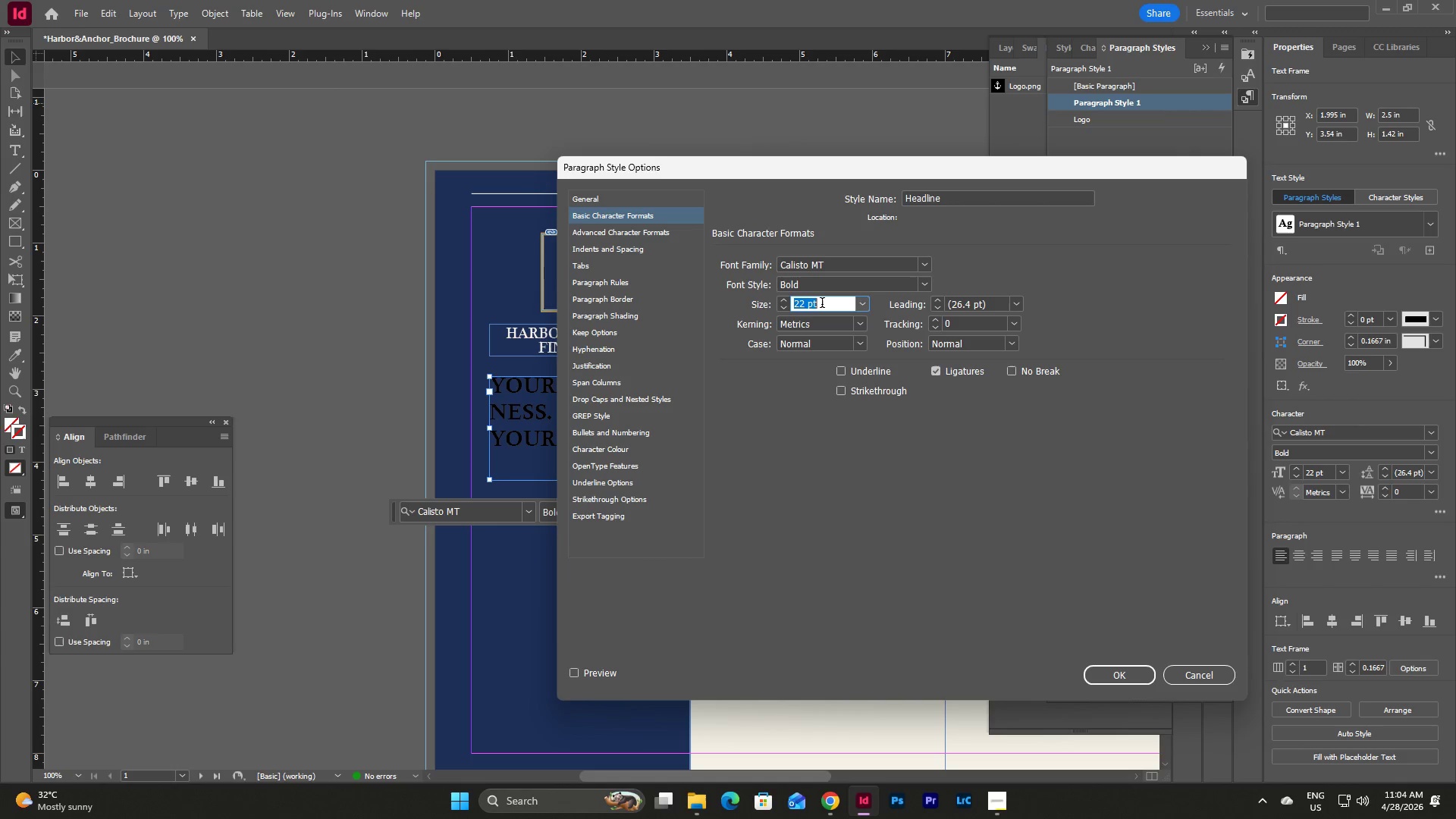 
left_click([822, 307])
 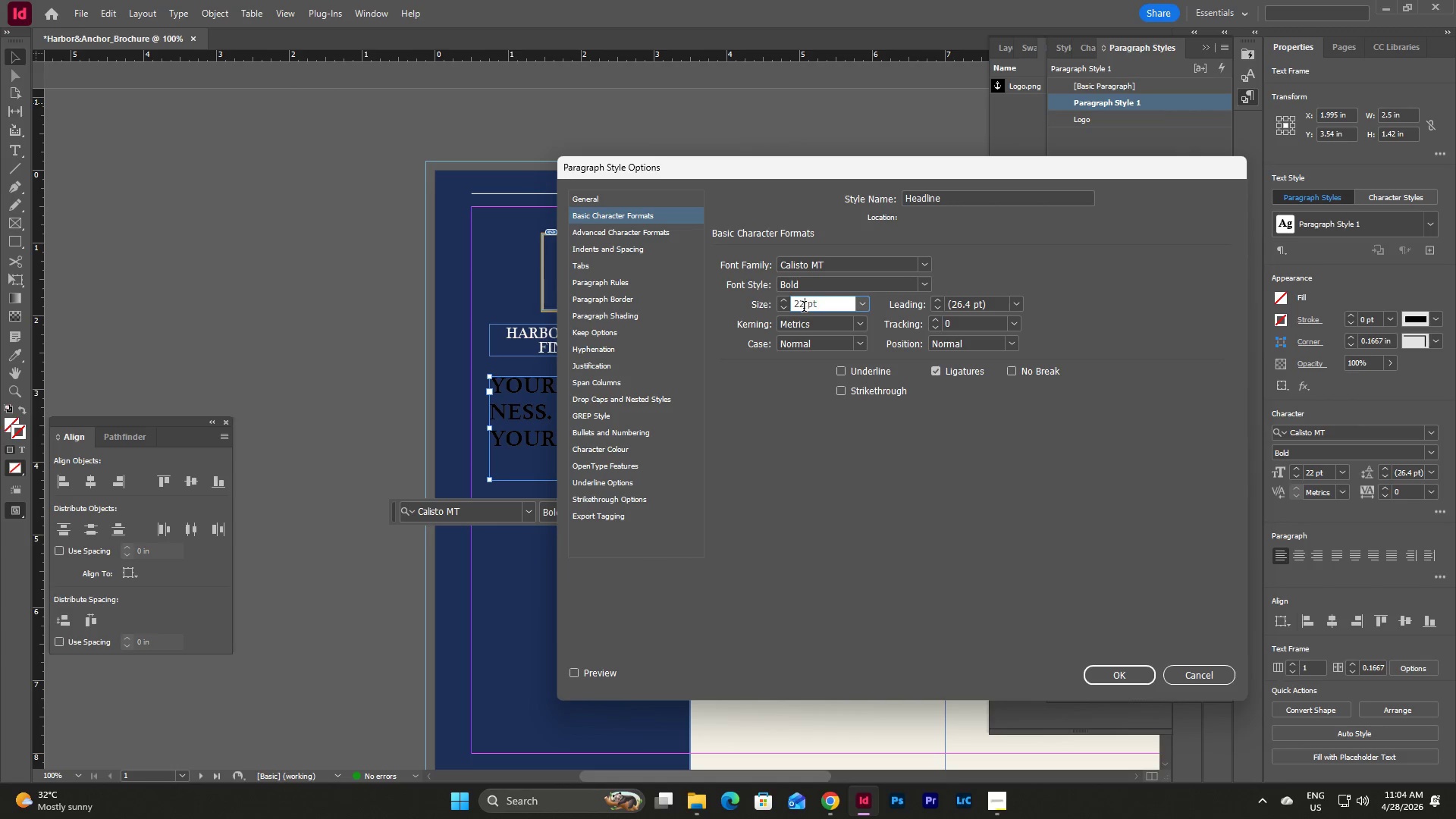 
left_click_drag(start_coordinate=[805, 308], to_coordinate=[778, 309])
 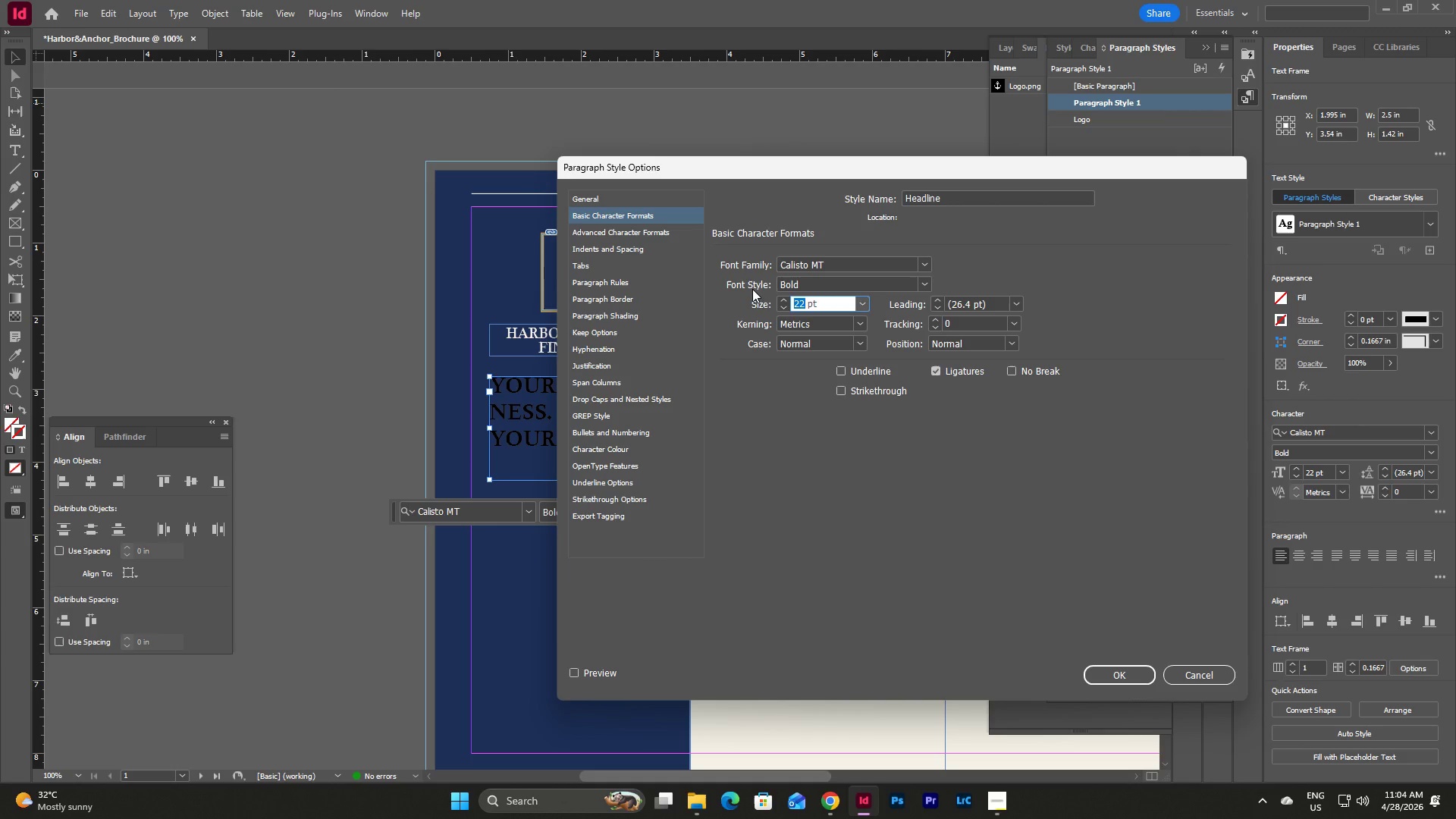 
key(Numpad2)
 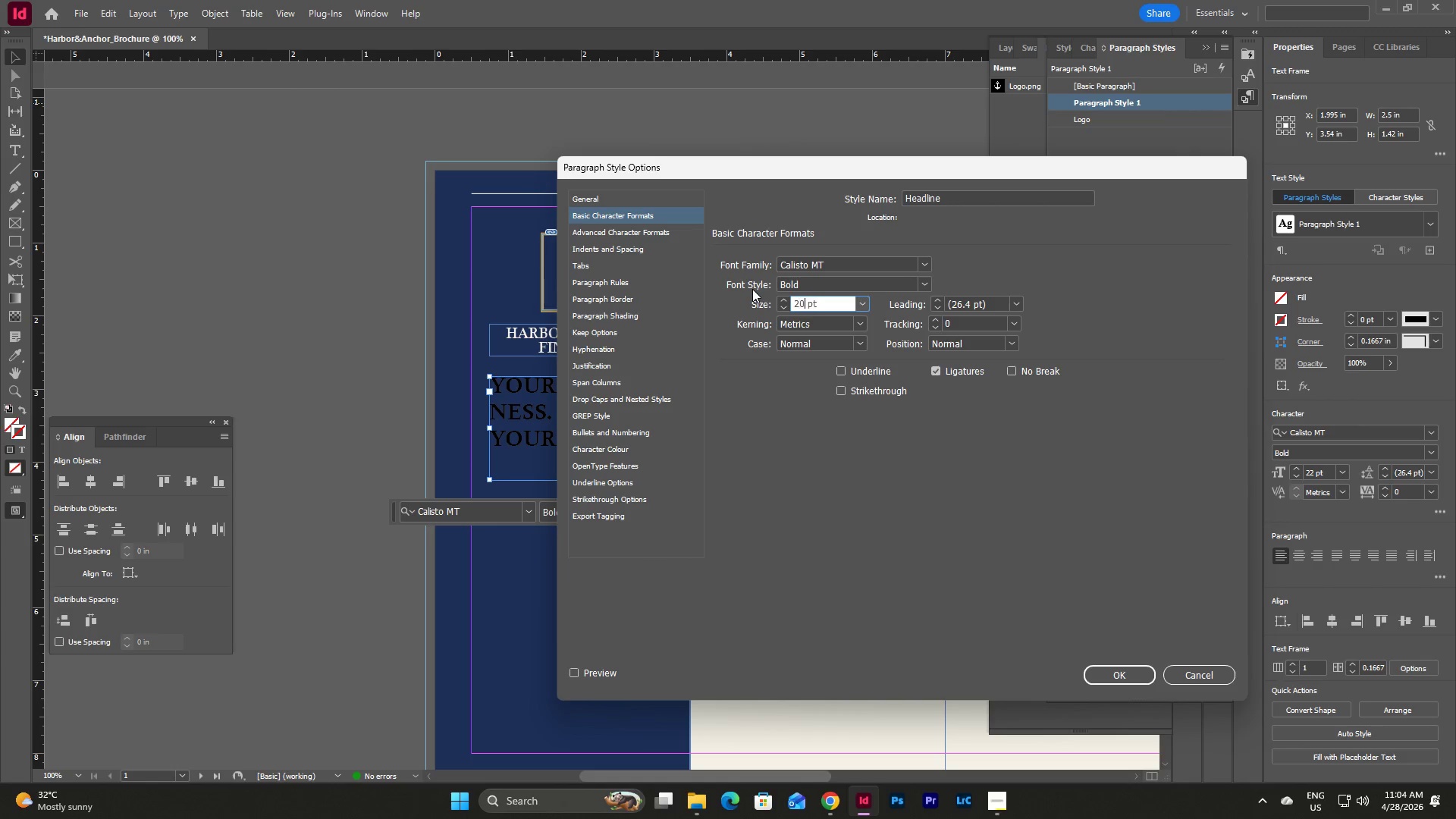 
key(Numpad0)
 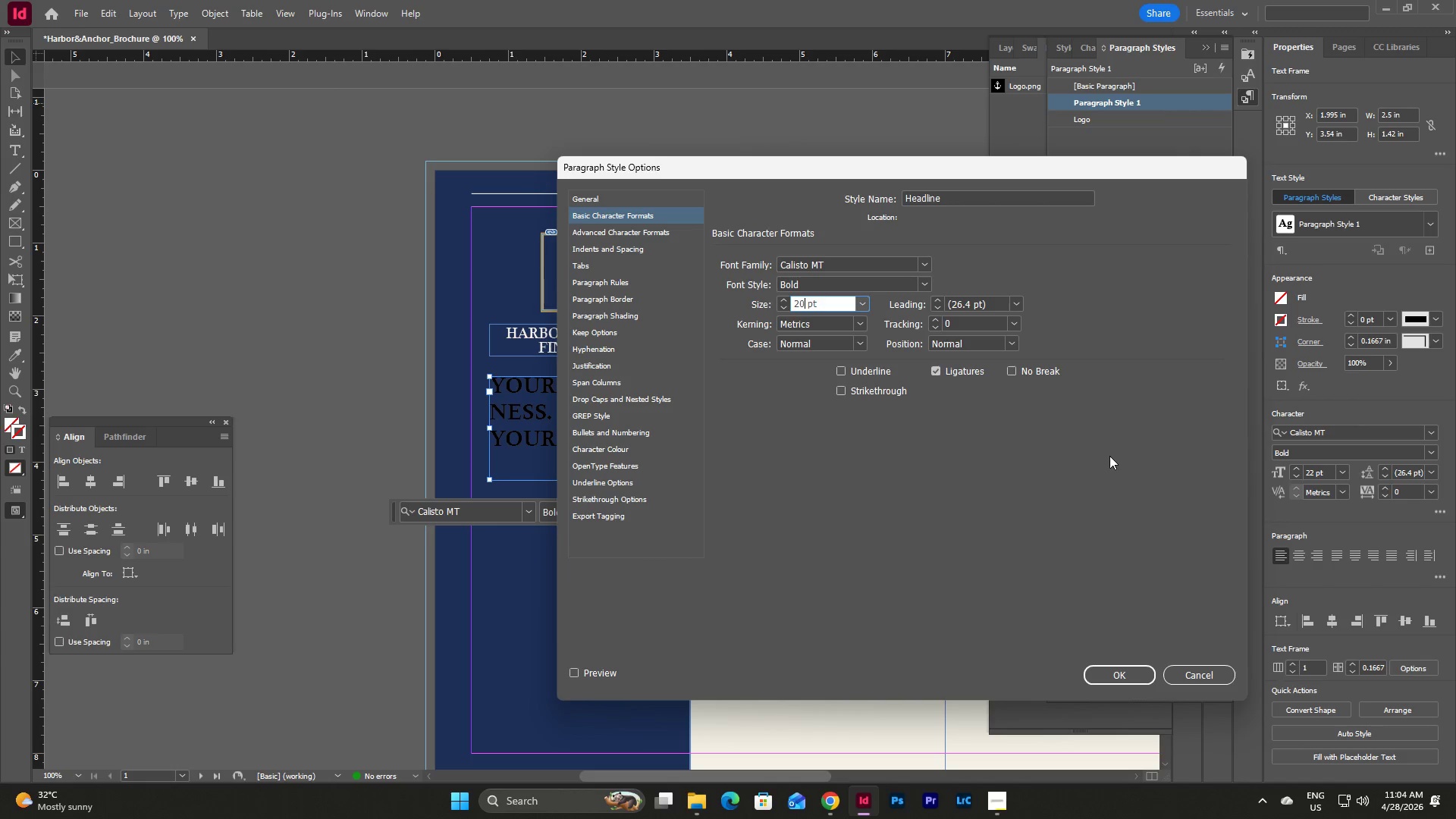 
double_click([1083, 434])
 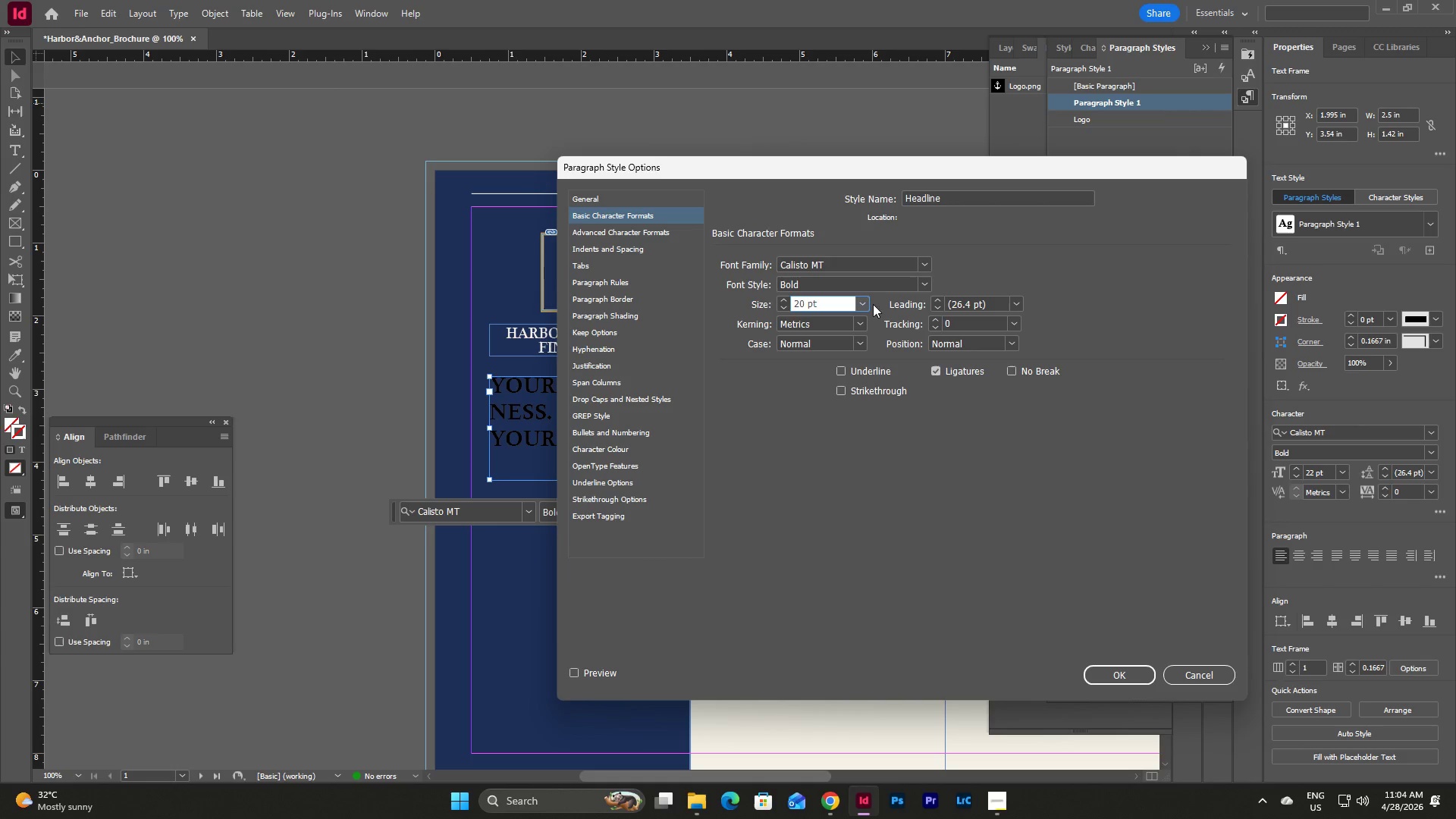 
left_click([834, 305])
 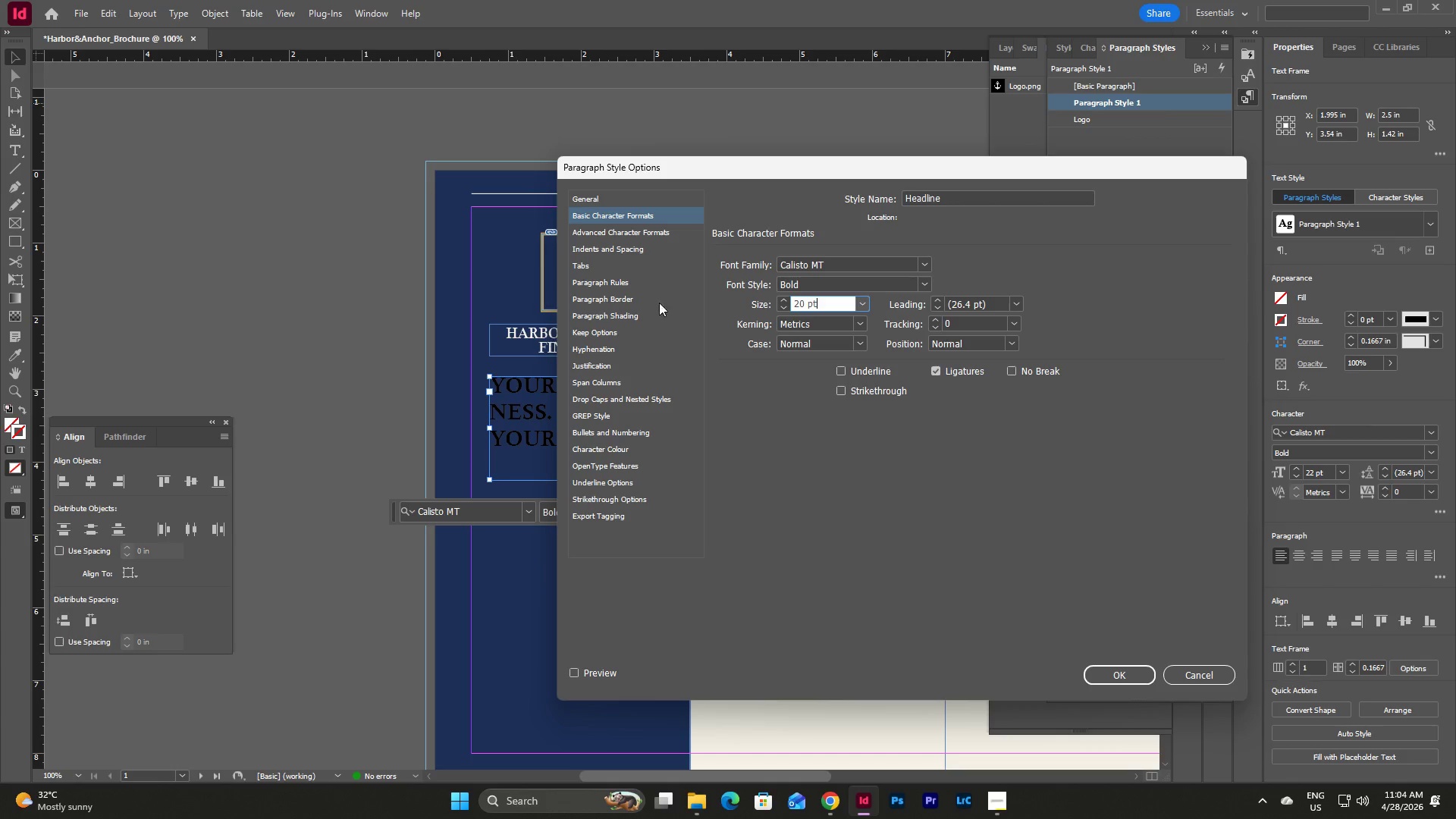 
left_click([651, 231])
 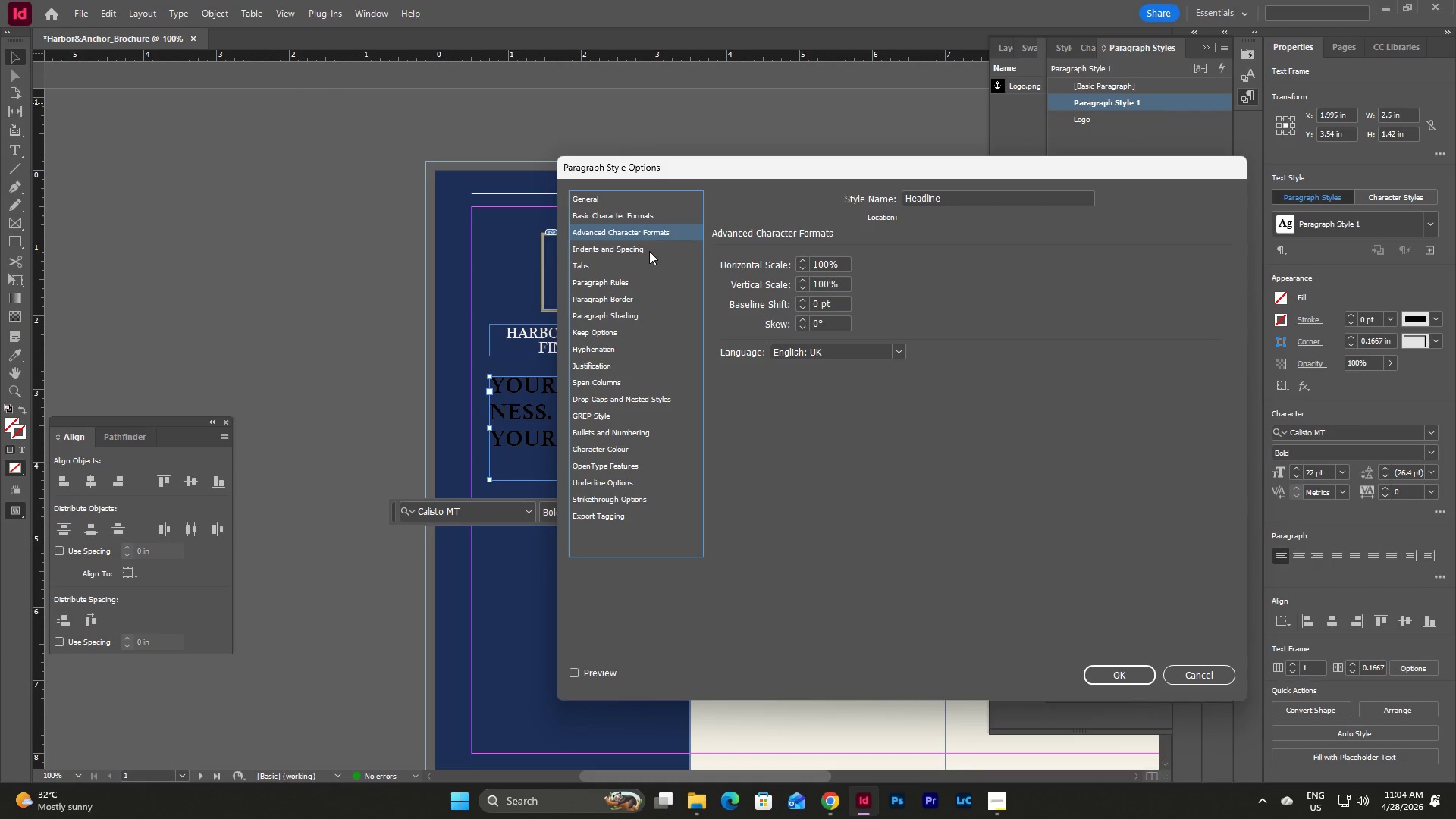 
left_click([642, 247])
 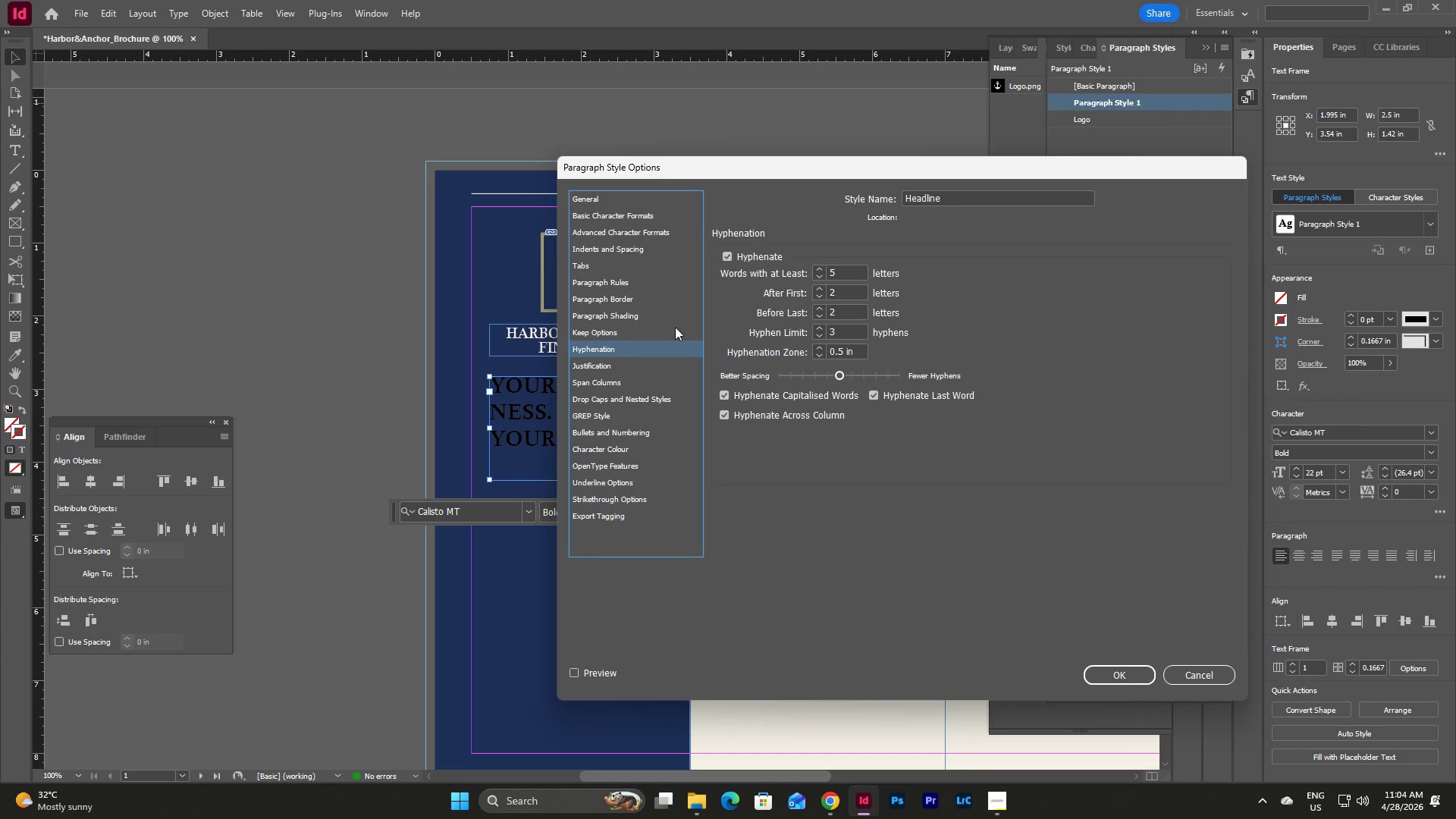 
left_click([729, 257])
 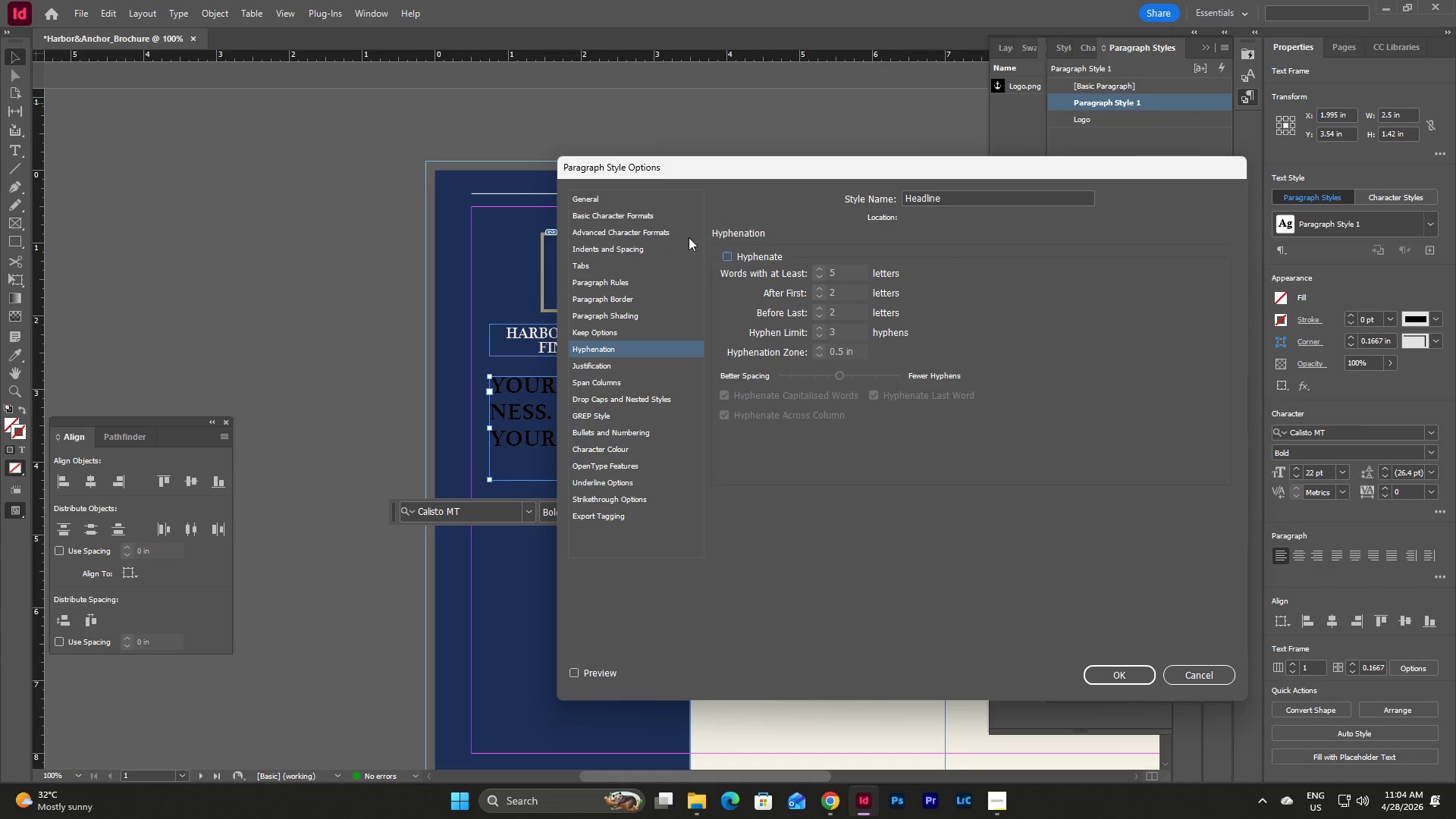 
left_click([630, 213])
 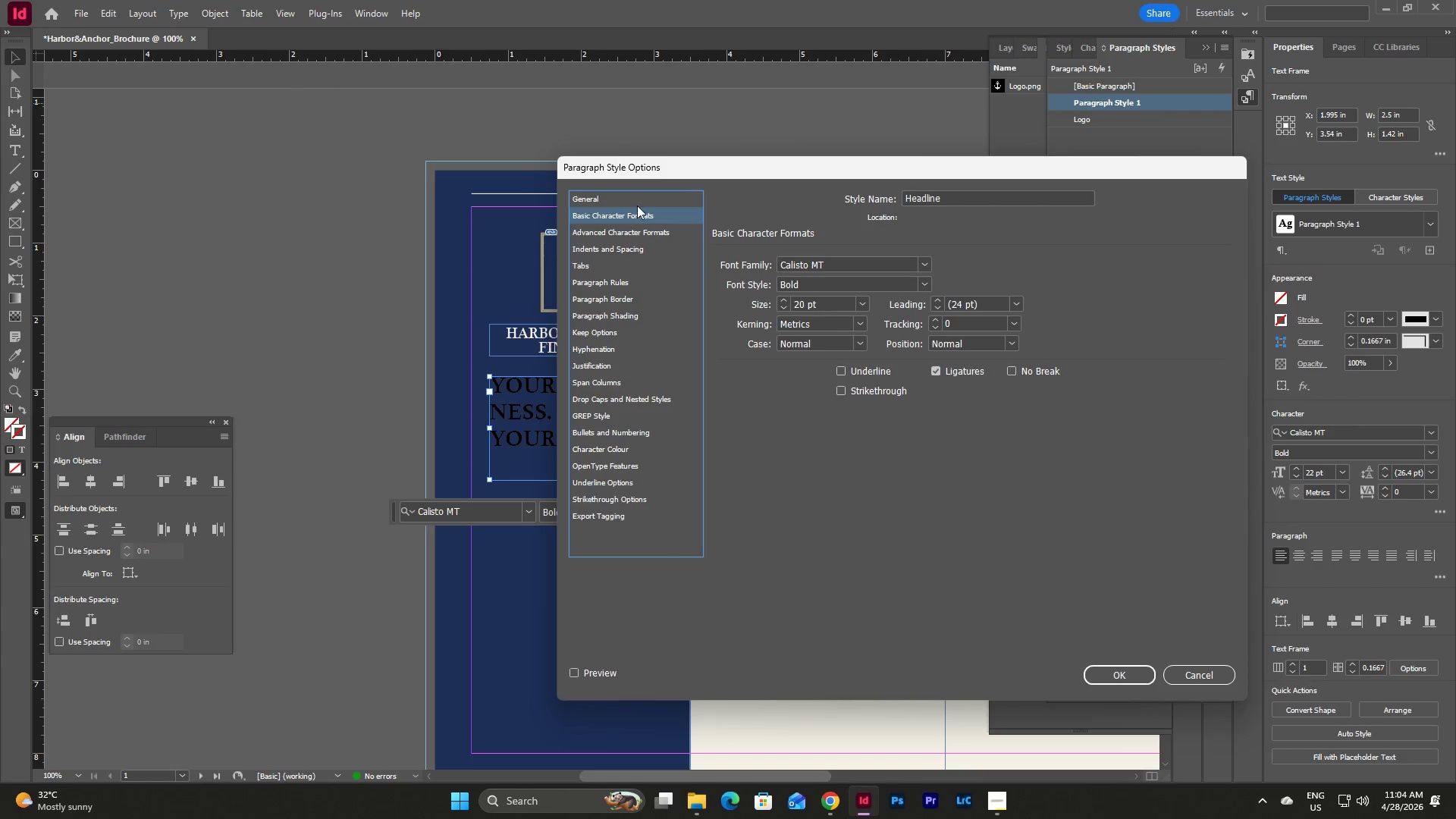 
left_click([641, 200])
 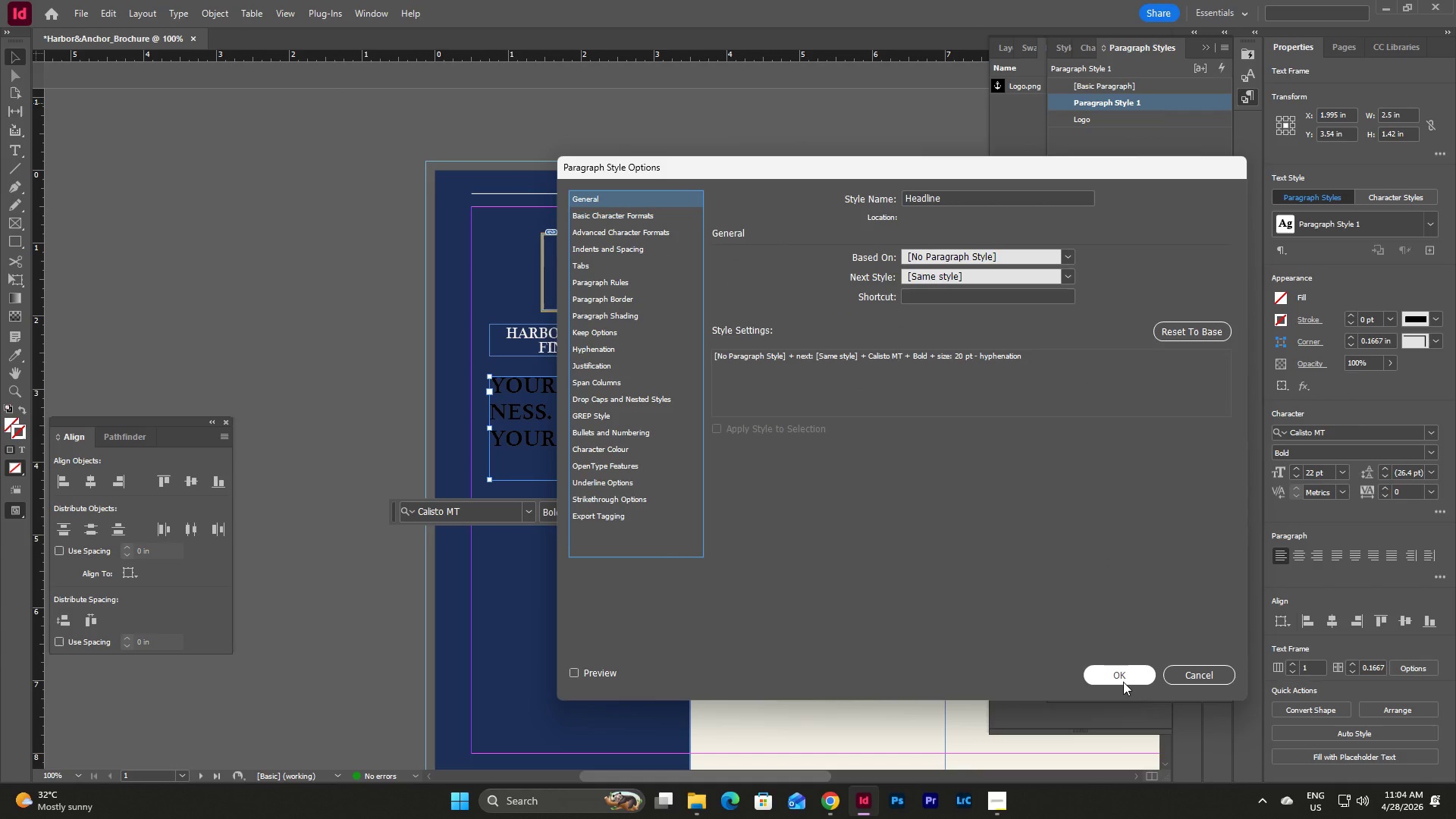 
left_click([1123, 670])
 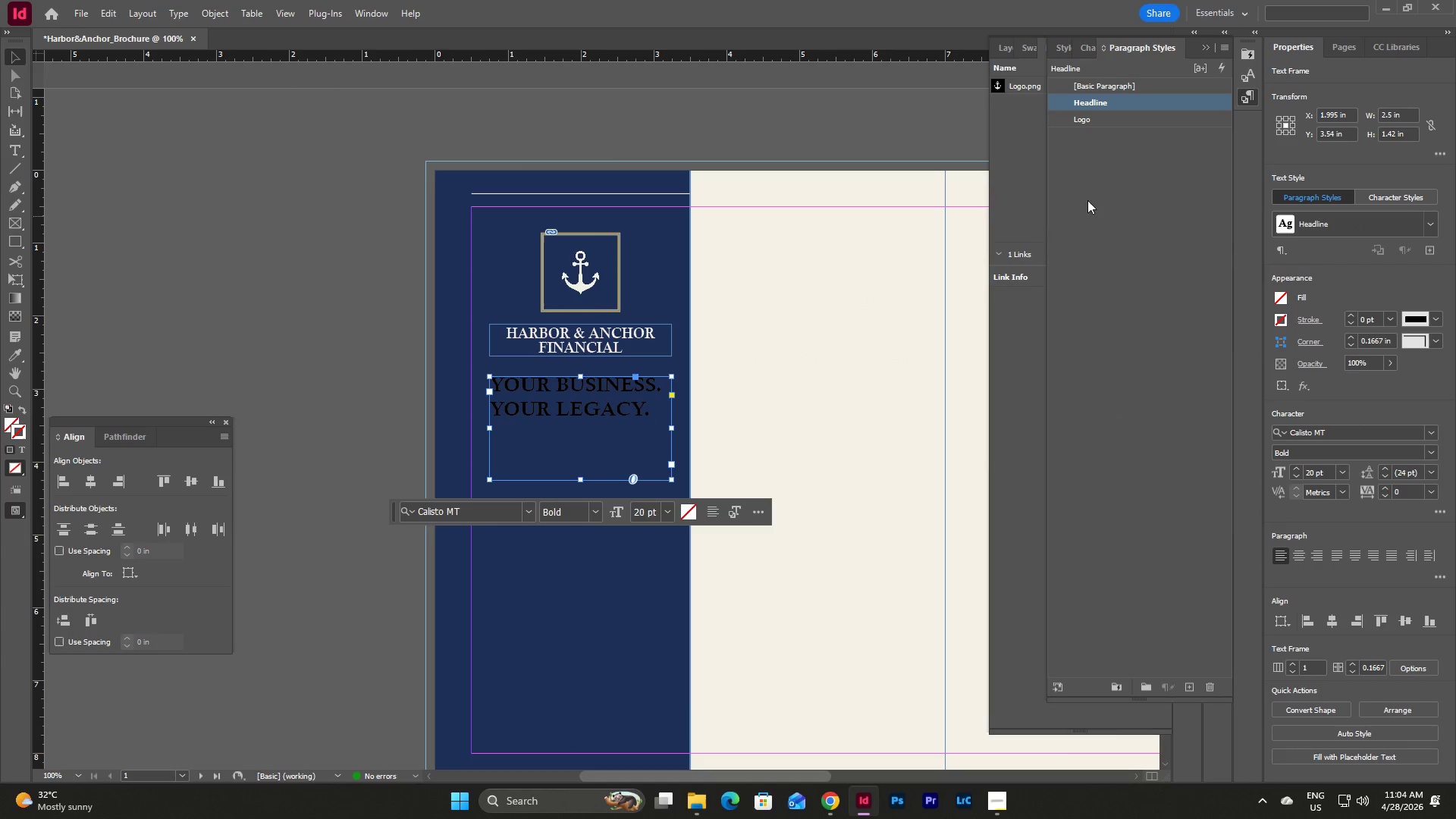 
double_click([1091, 109])
 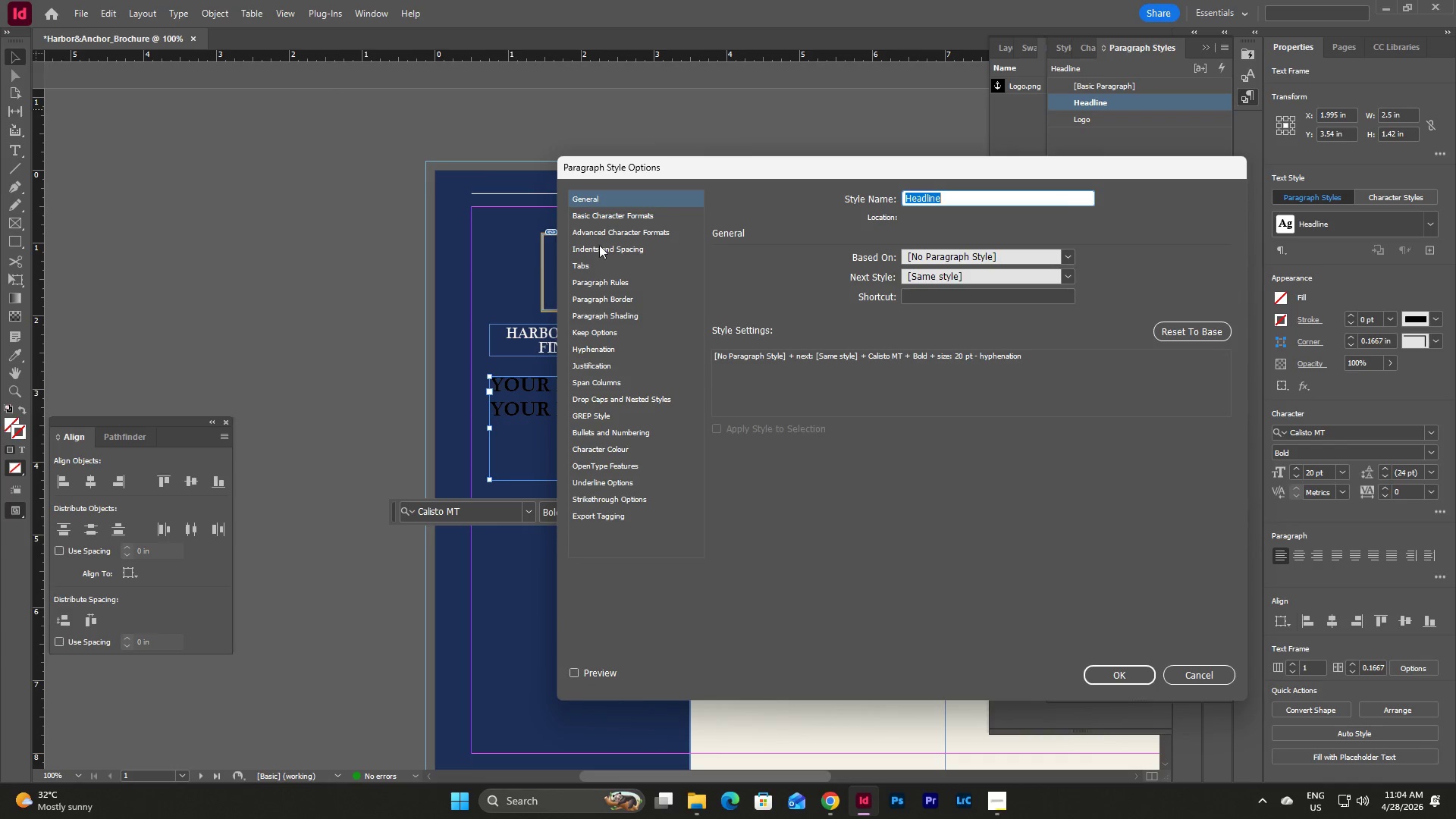 
left_click([600, 453])
 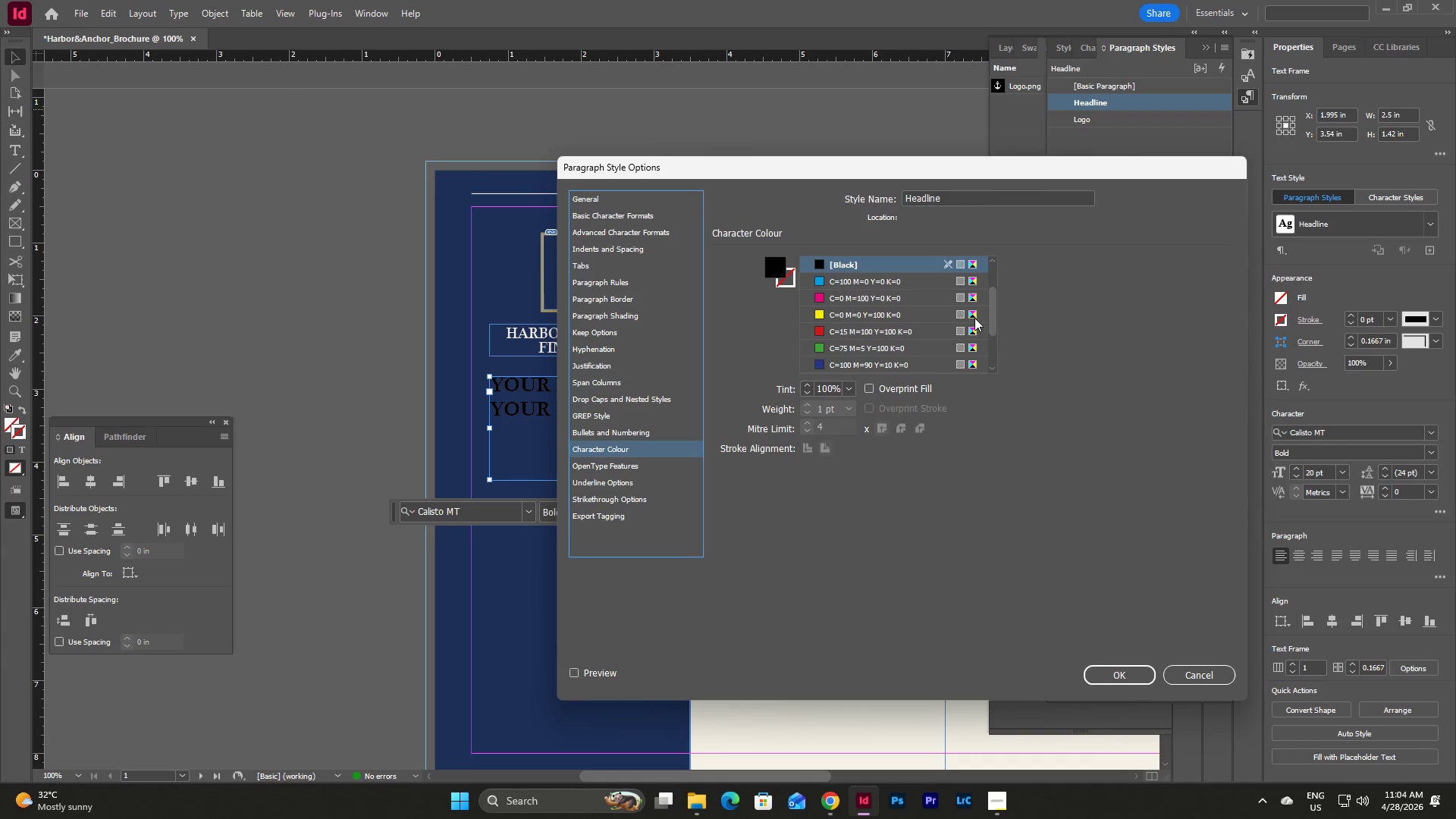 
left_click_drag(start_coordinate=[996, 306], to_coordinate=[997, 376])
 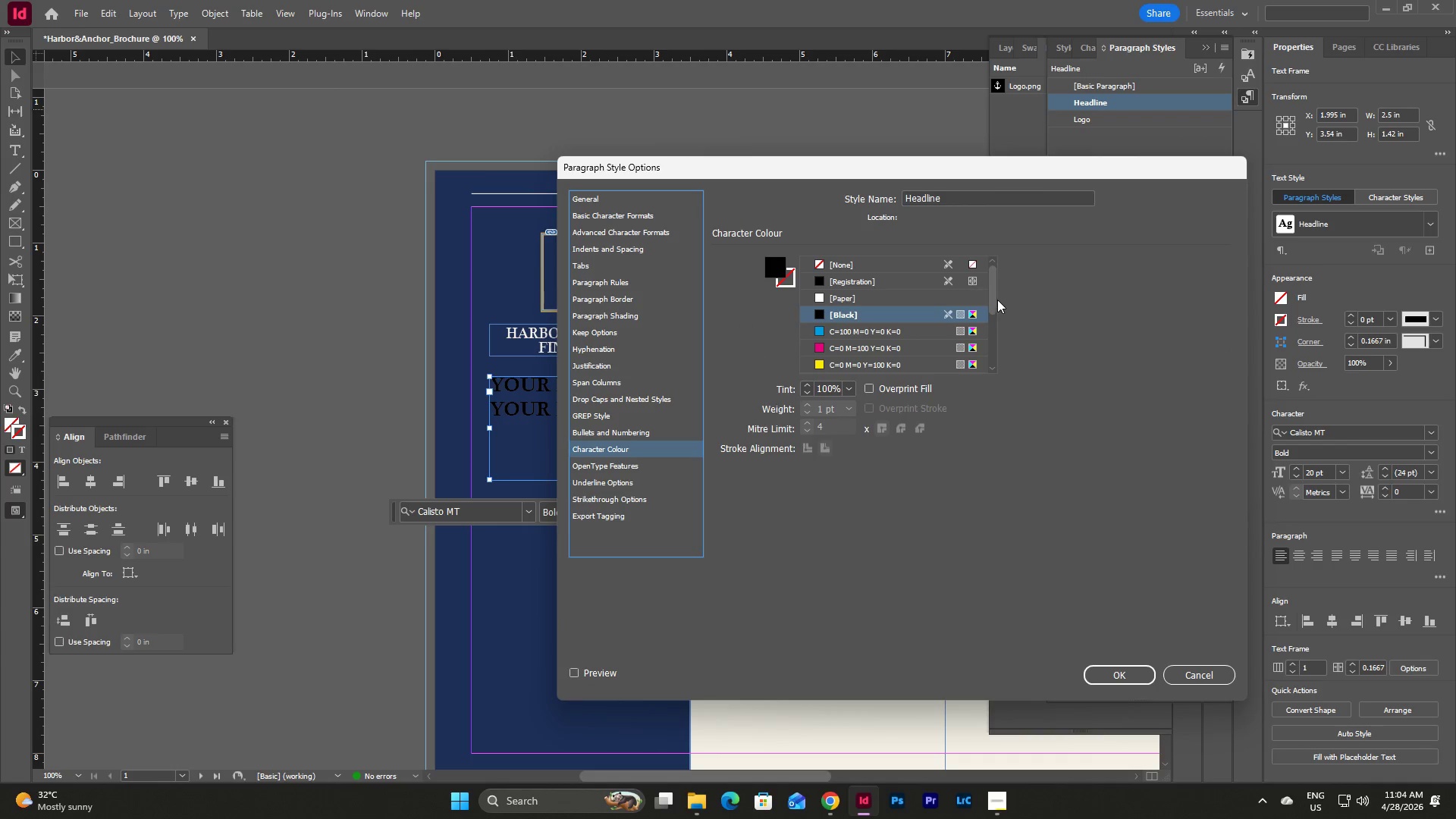 
left_click_drag(start_coordinate=[997, 300], to_coordinate=[996, 318])
 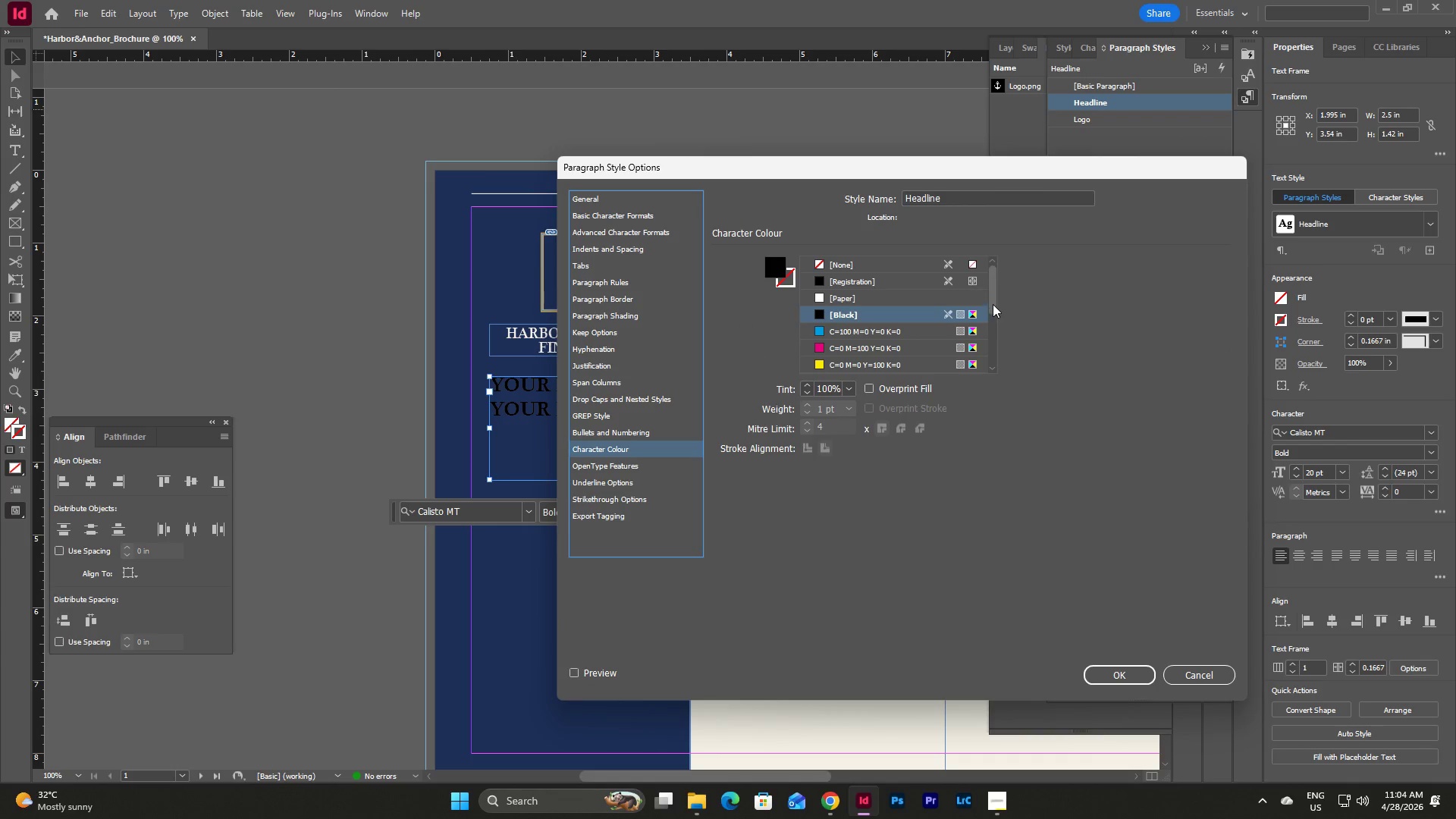 
left_click_drag(start_coordinate=[993, 304], to_coordinate=[993, 389])
 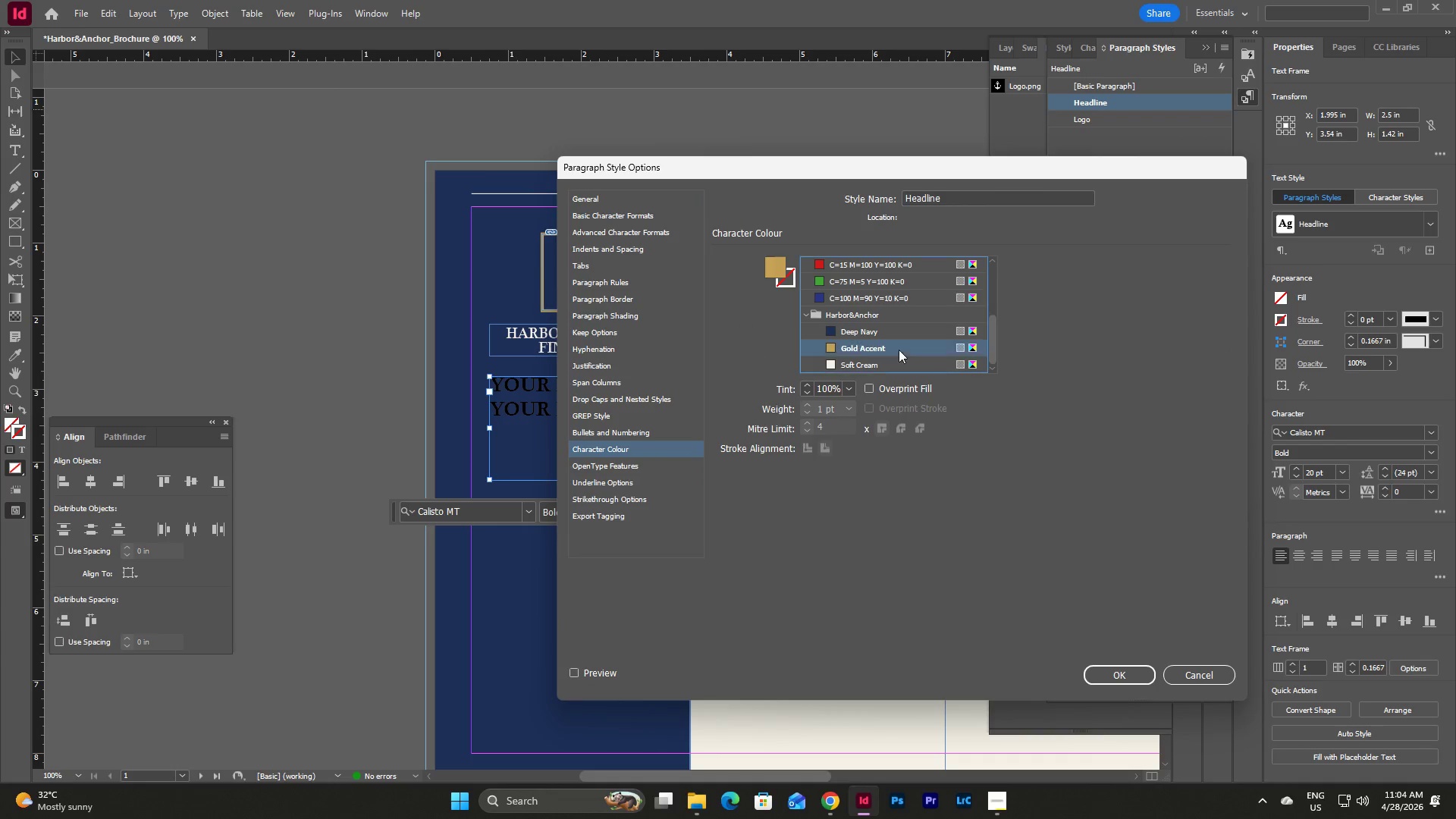 
left_click([899, 350])
 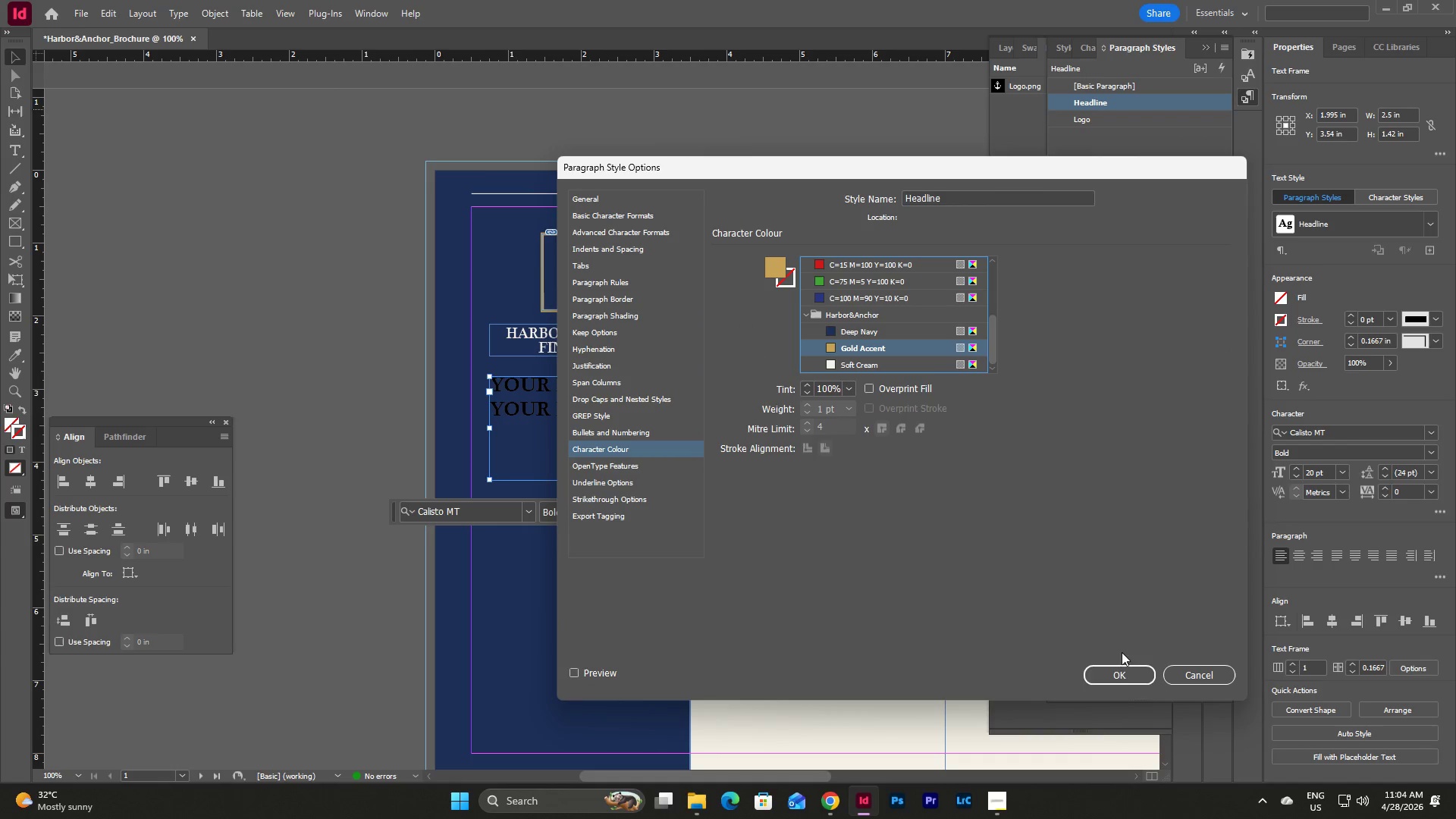 
left_click([1123, 674])
 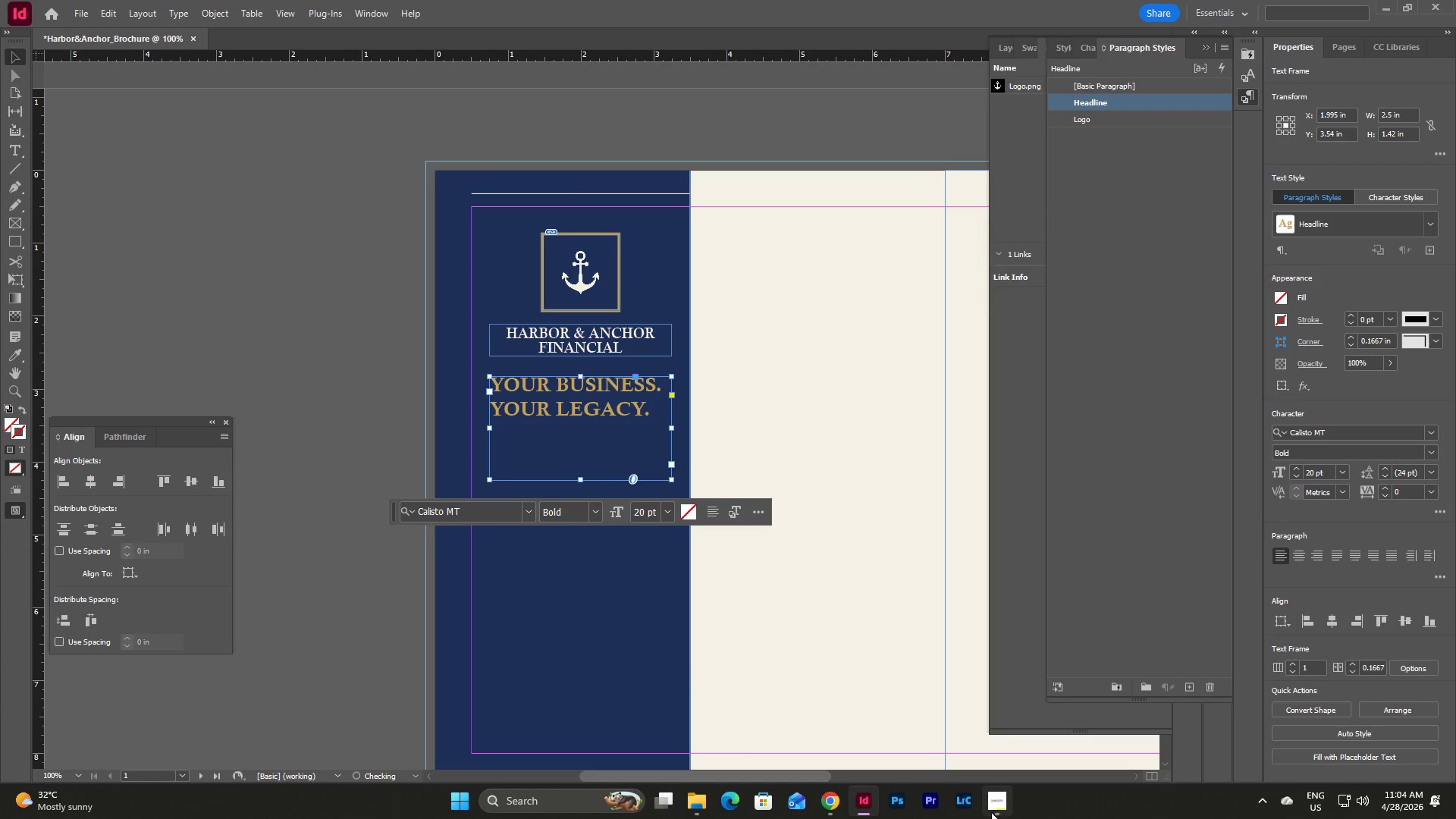 
left_click([990, 818])